 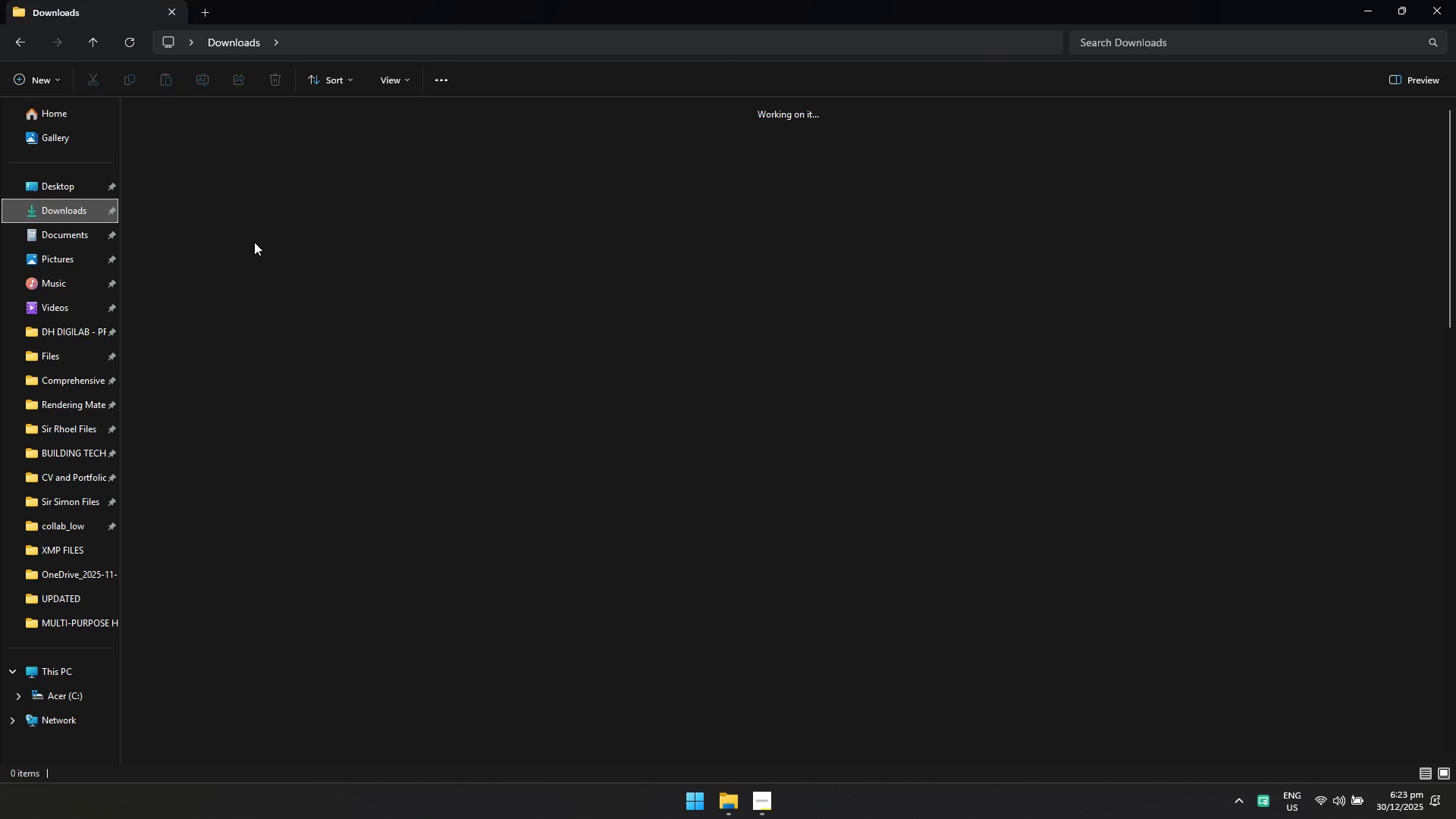 
left_click([249, 231])
 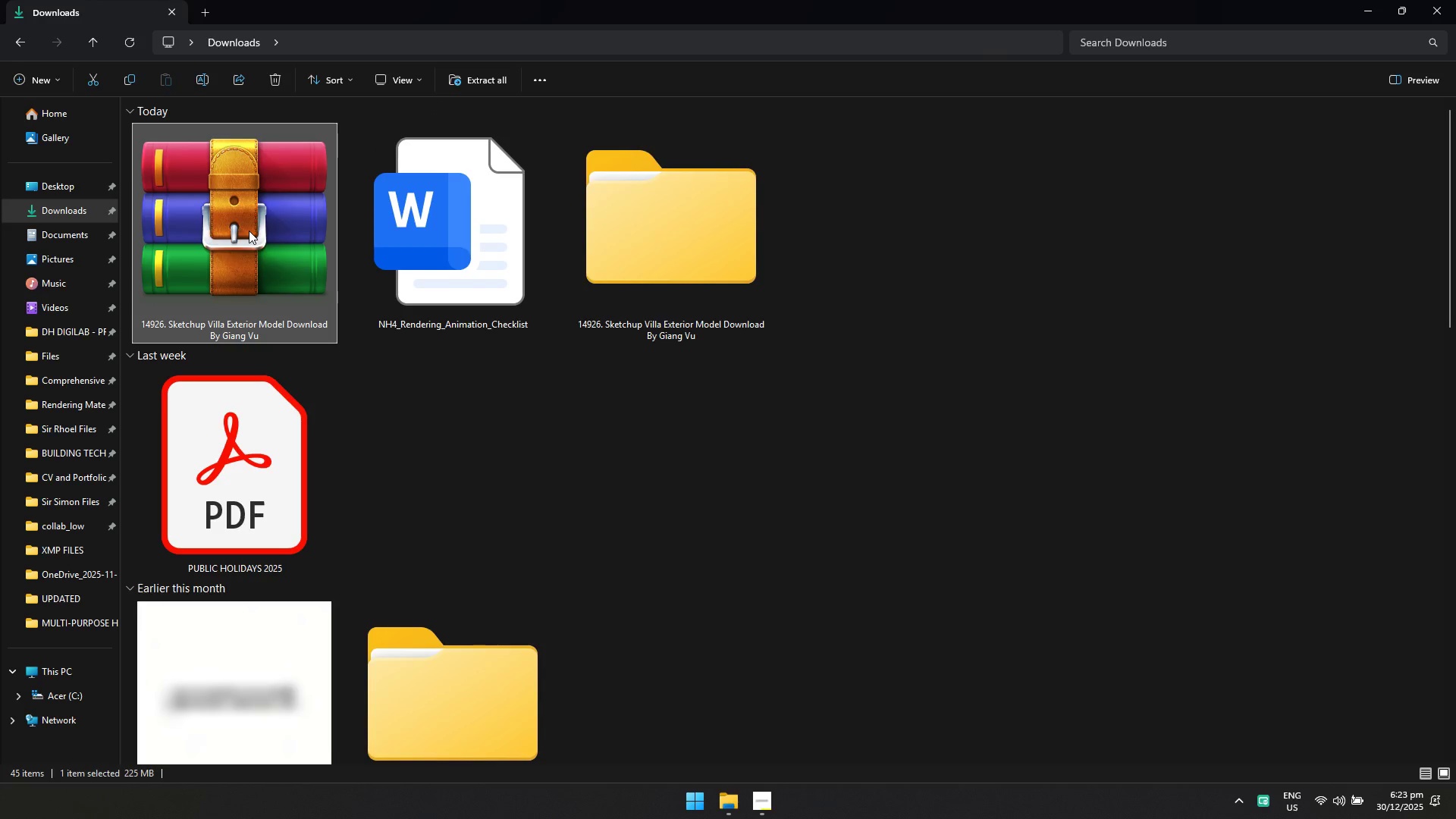 
key(Shift+Delete)
 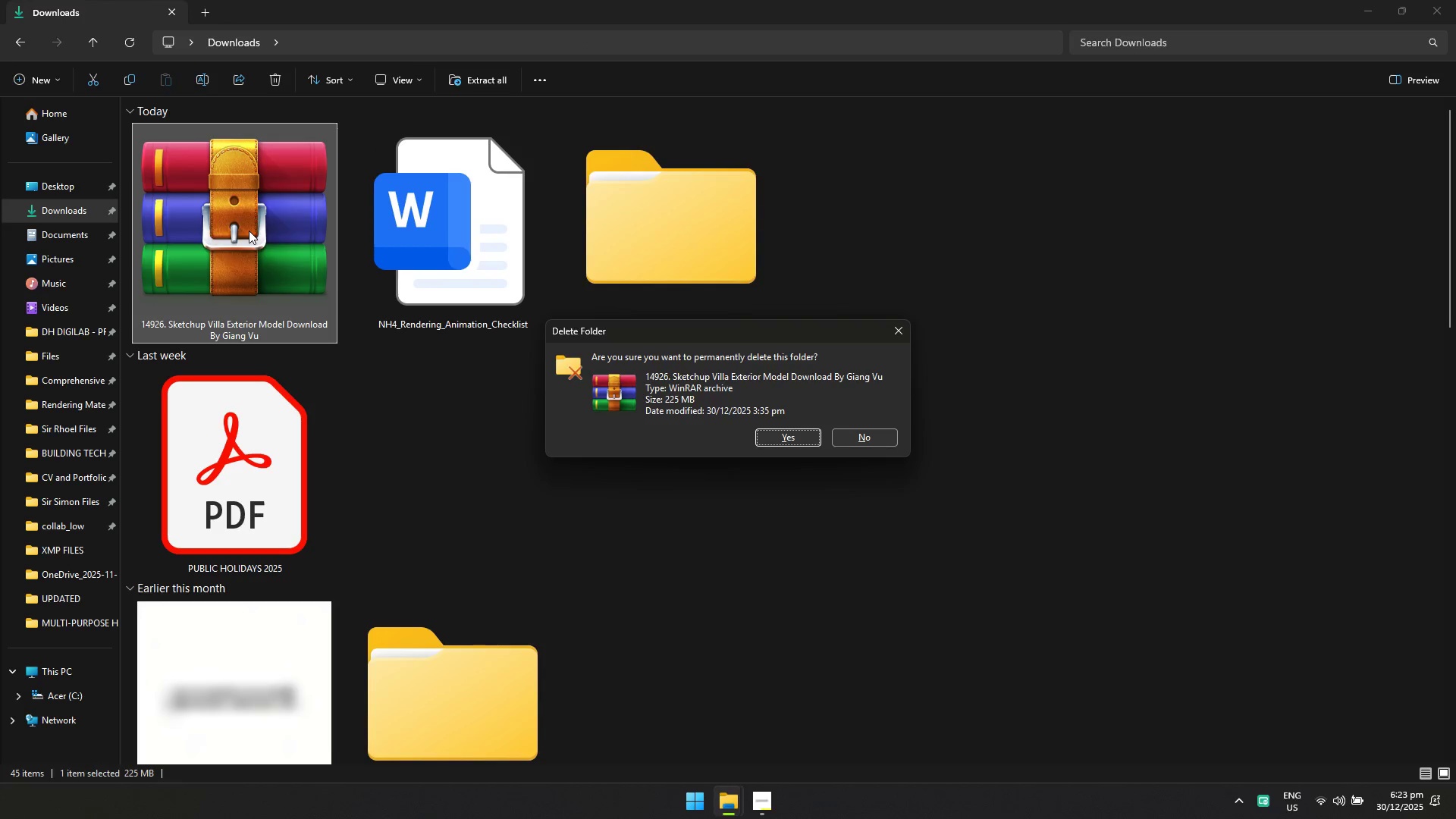 
key(Shift+Enter)
 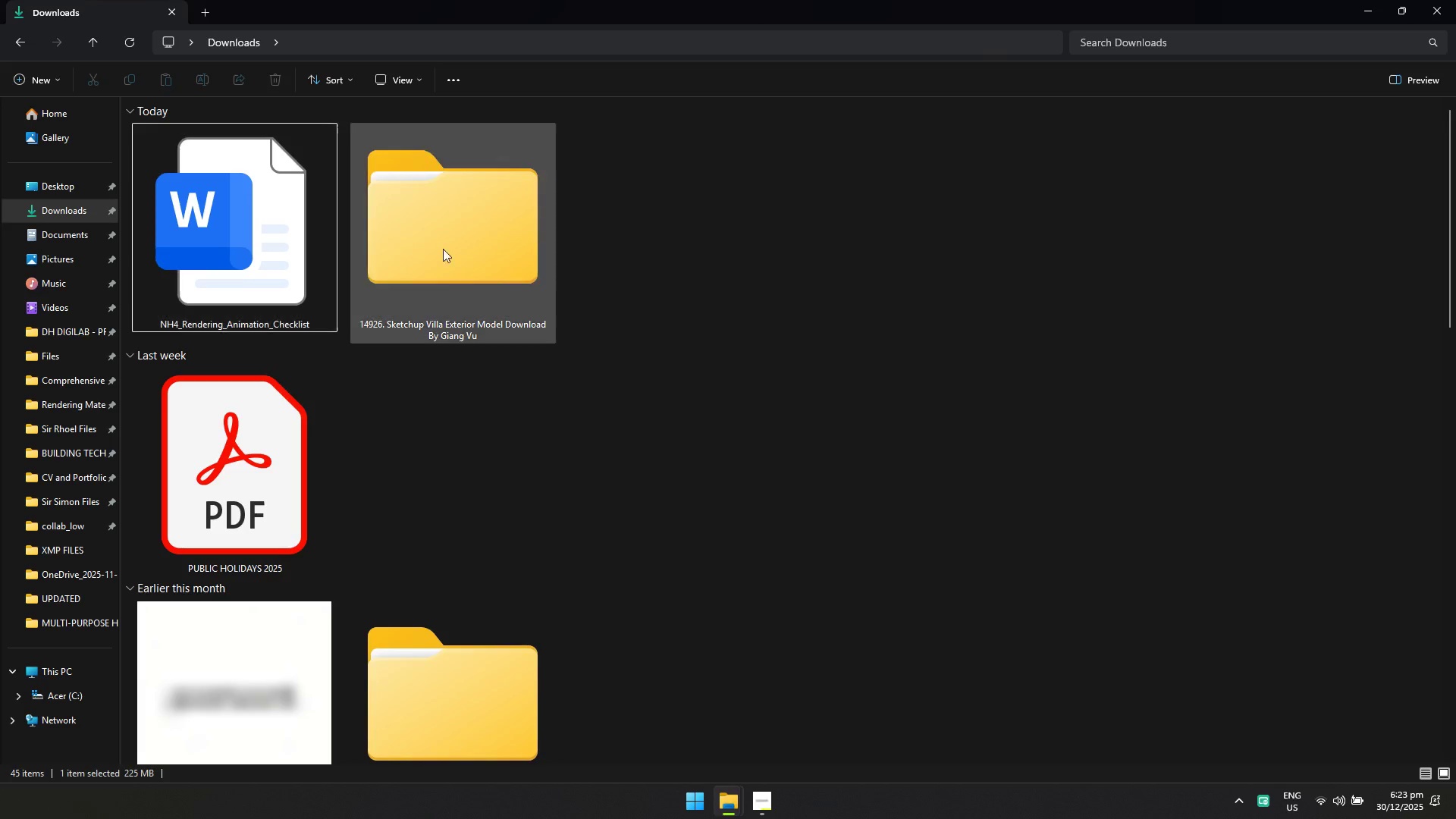 
double_click([455, 250])
 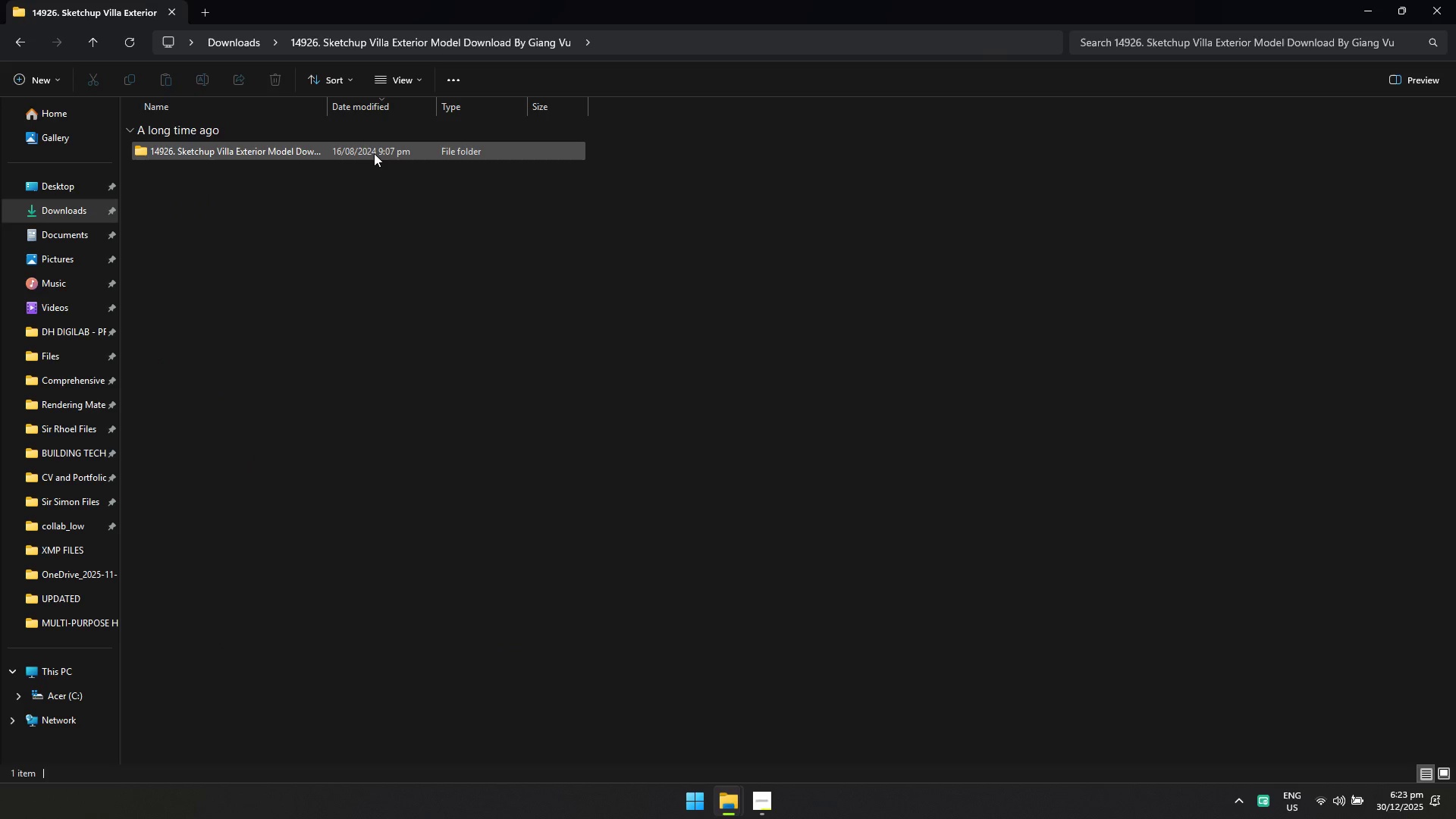 
double_click([374, 153])
 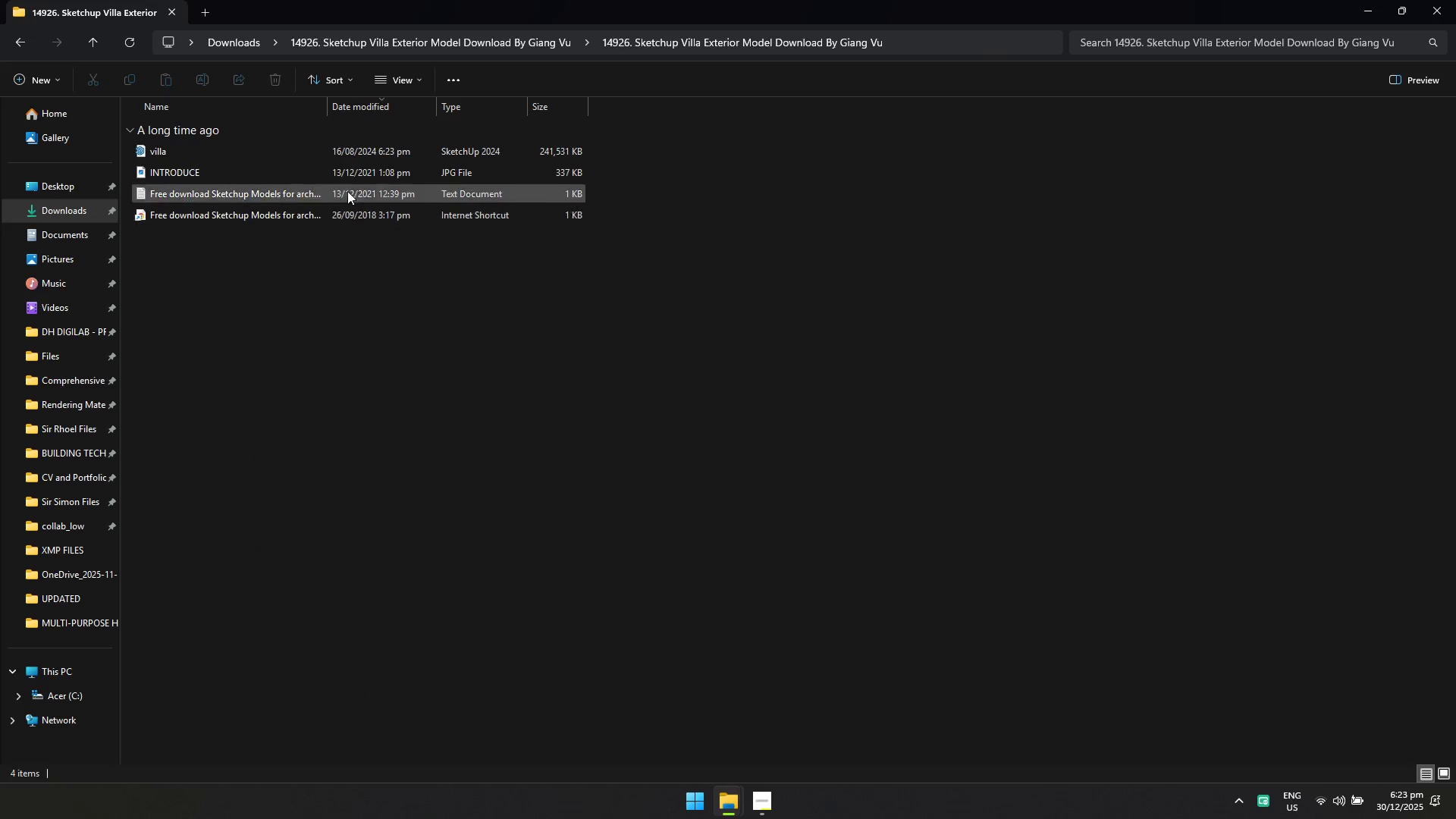 
left_click([345, 174])
 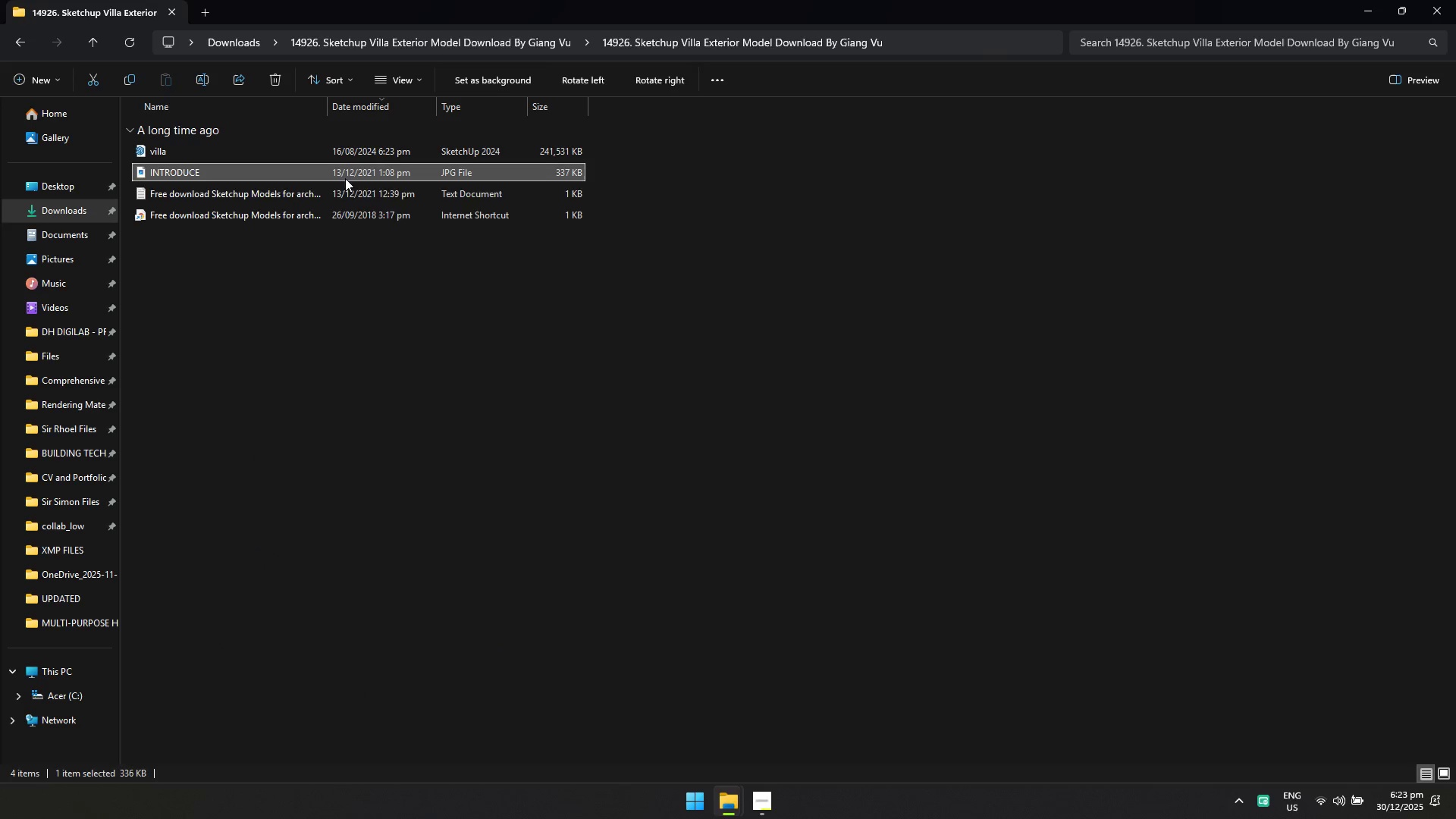 
hold_key(key=ShiftLeft, duration=0.44)
double_click([339, 212])
 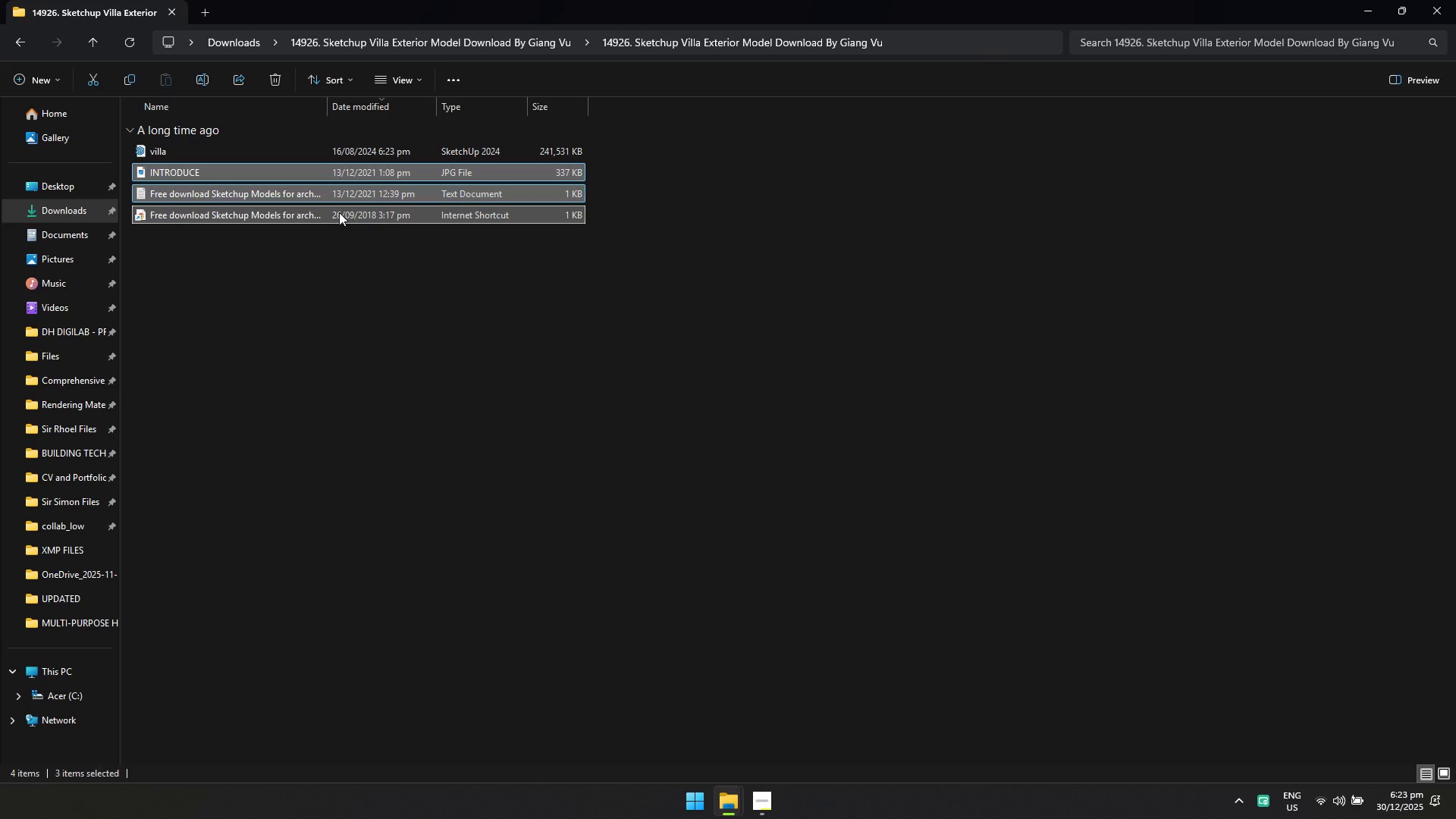 
key(Shift+Delete)
 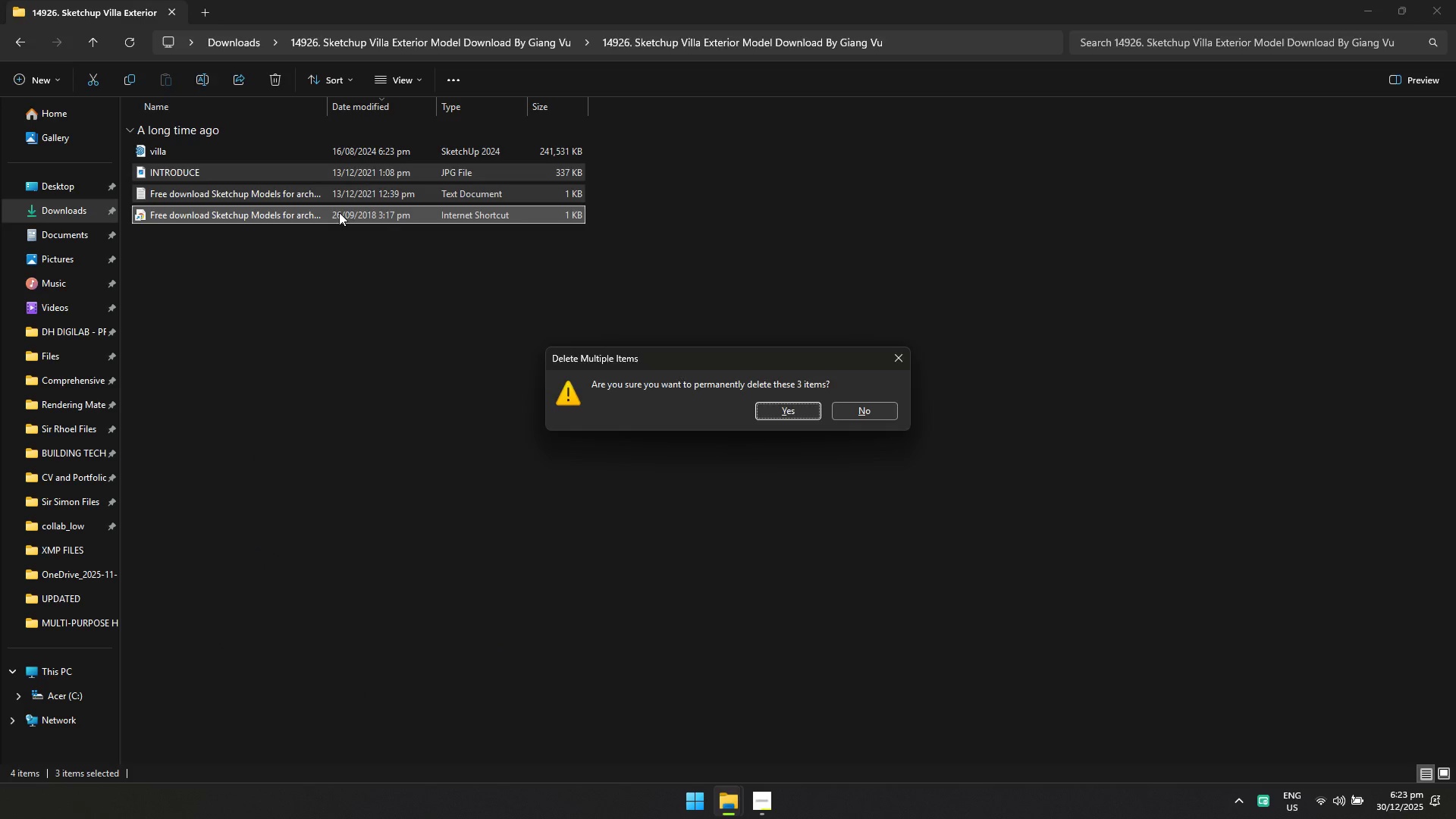 
key(Enter)
 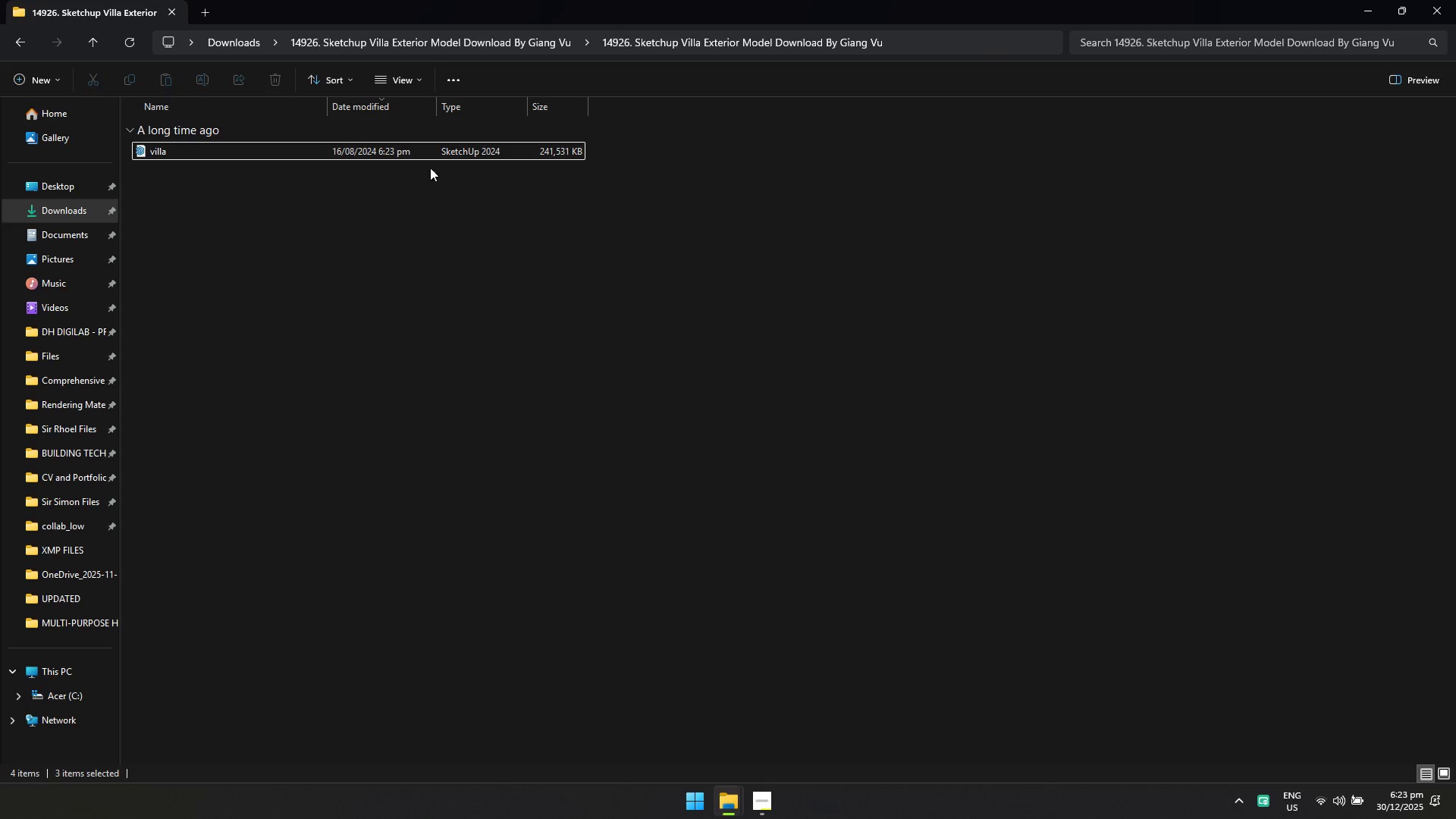 
left_click([438, 159])
 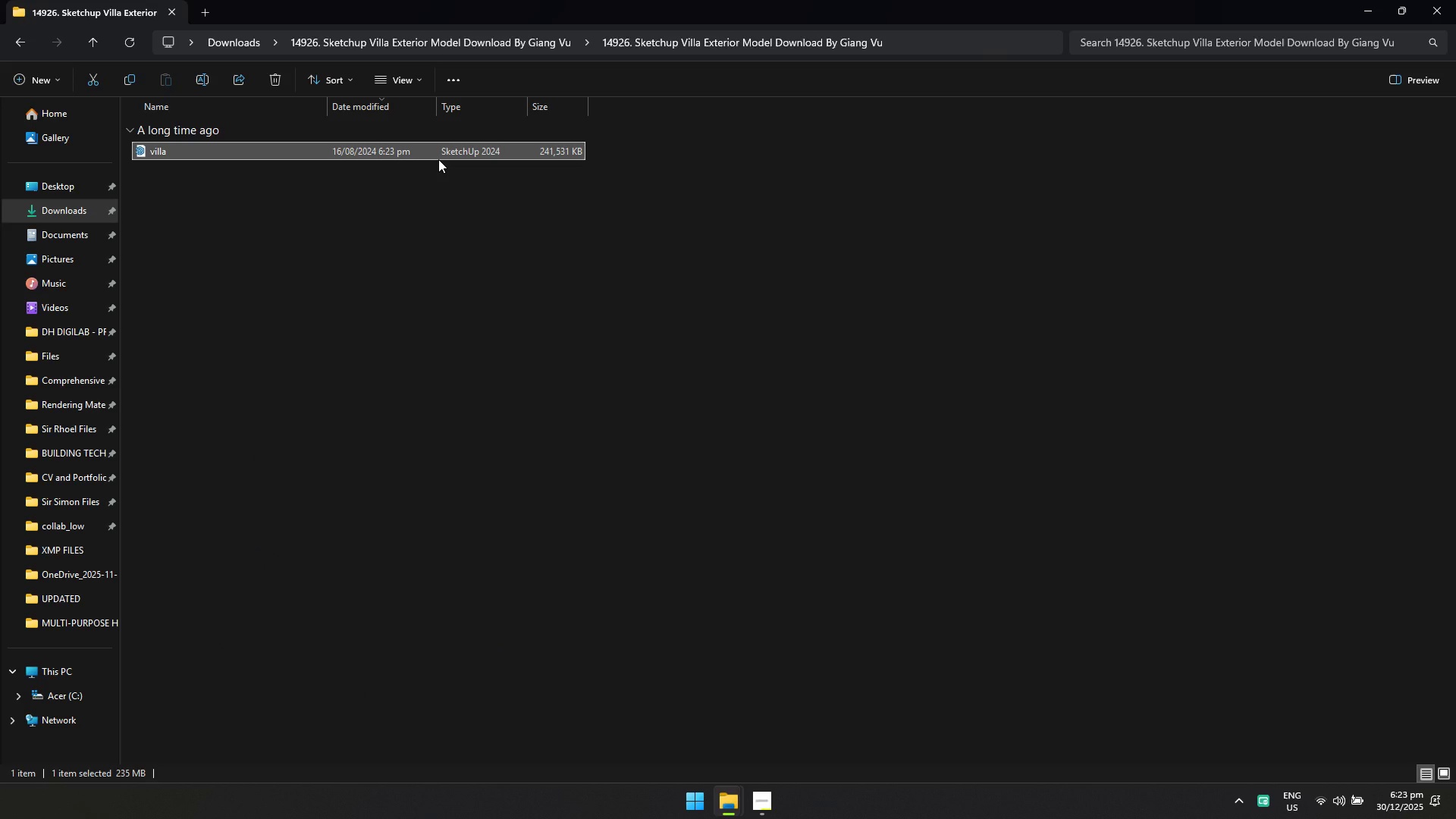 
type([F2]Modern Tropical Residential House)
 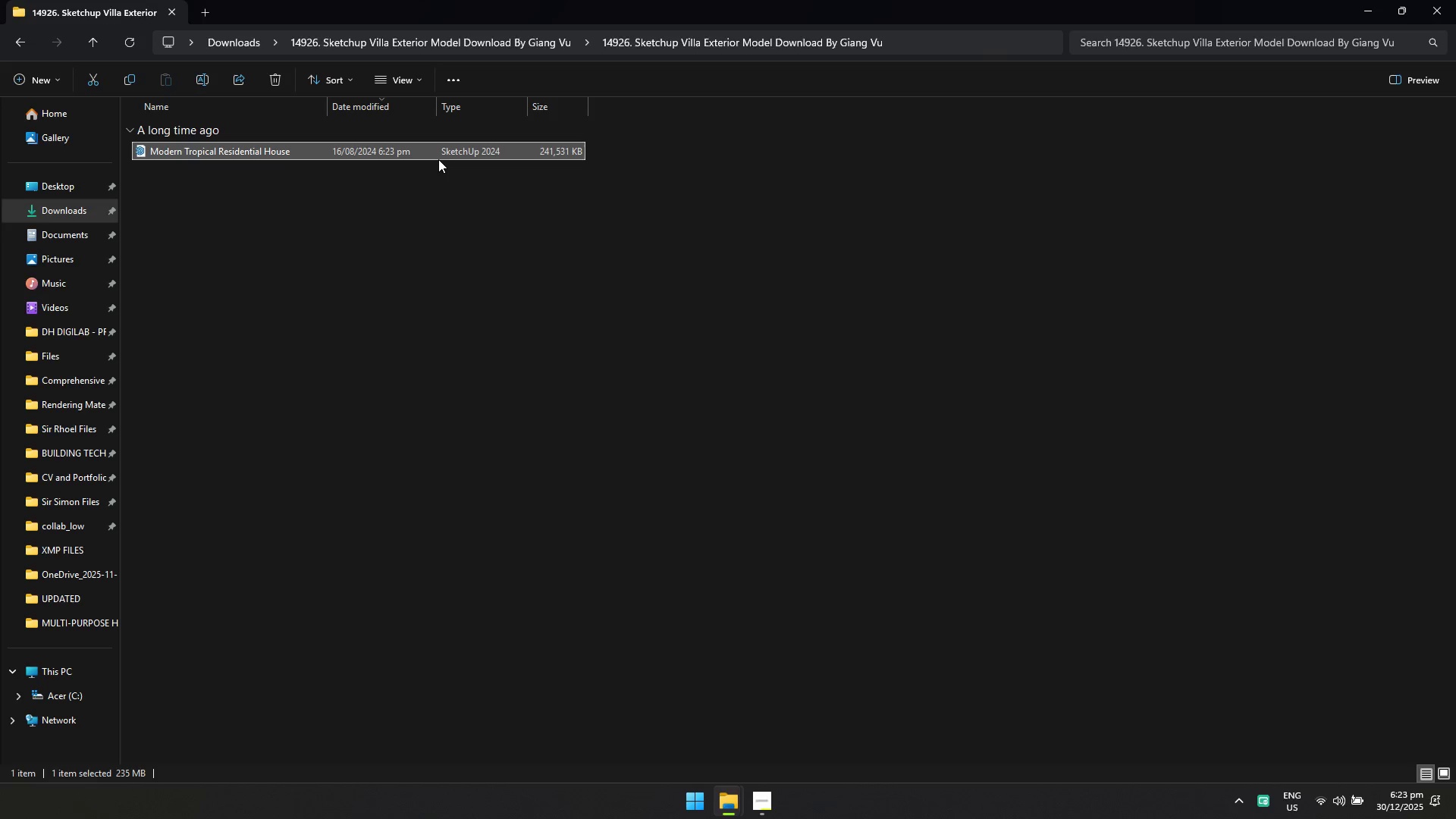 
 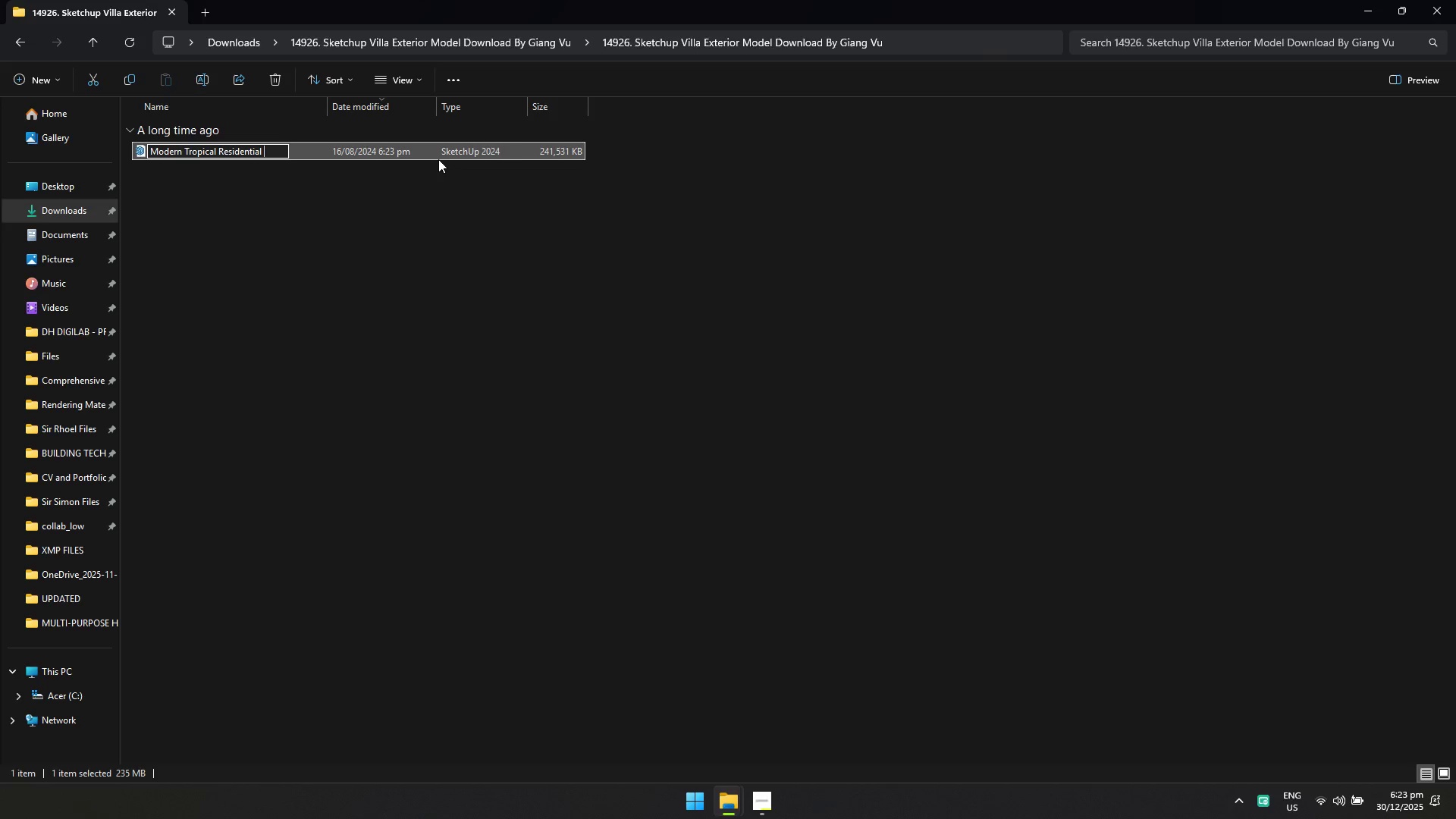 
key(Enter)
 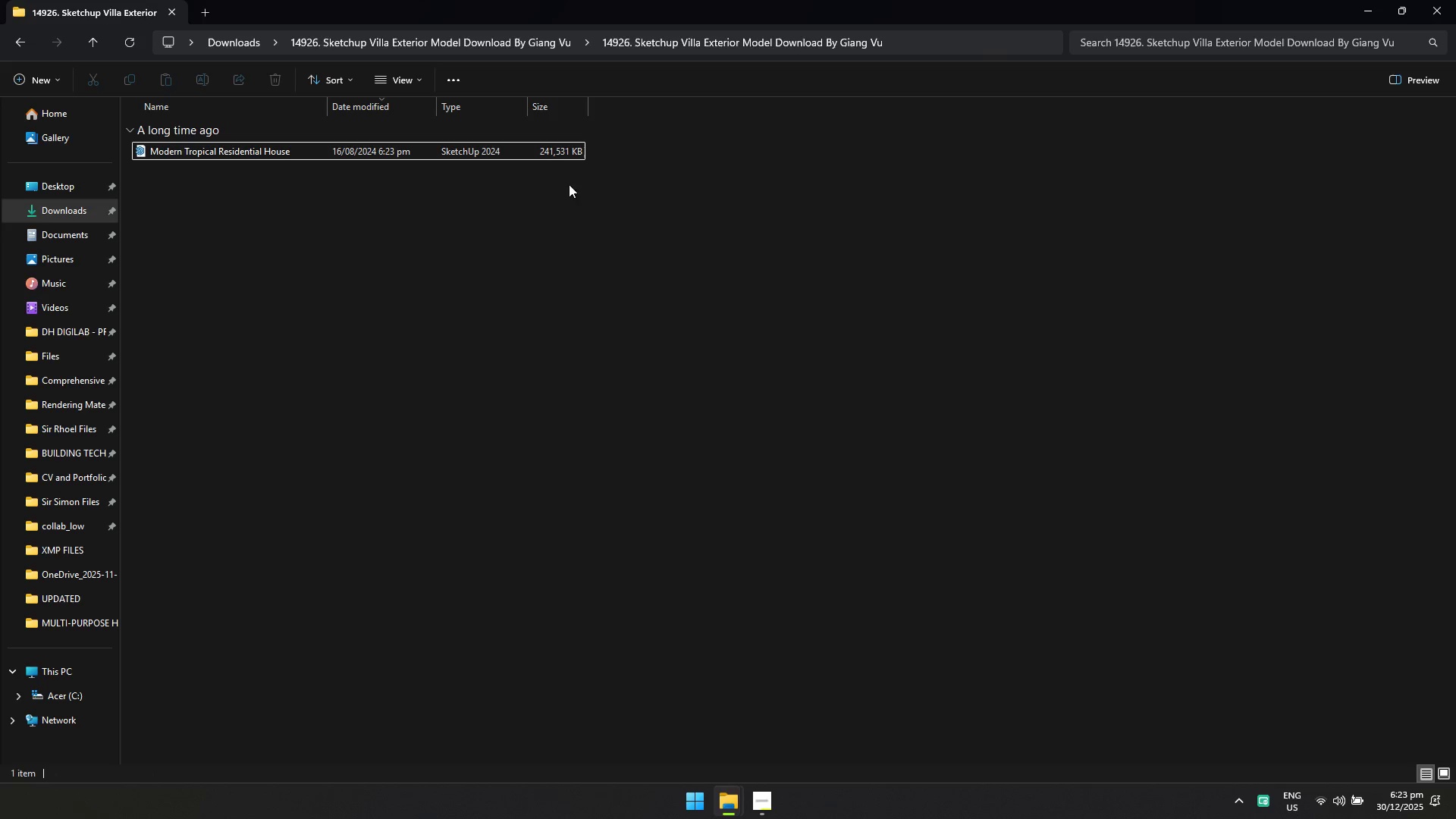 
double_click([563, 155])
 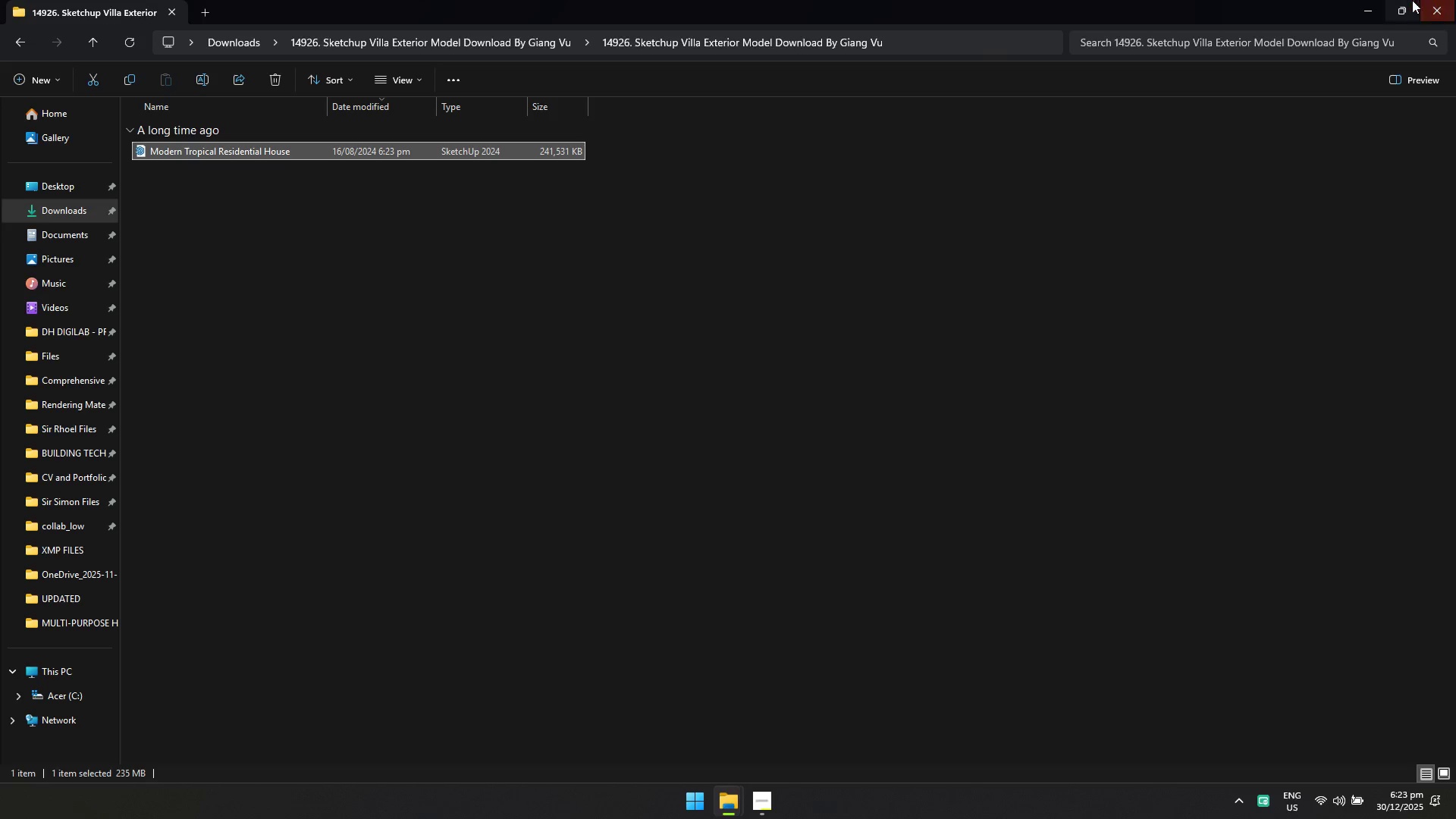 
left_click([1365, 6])
 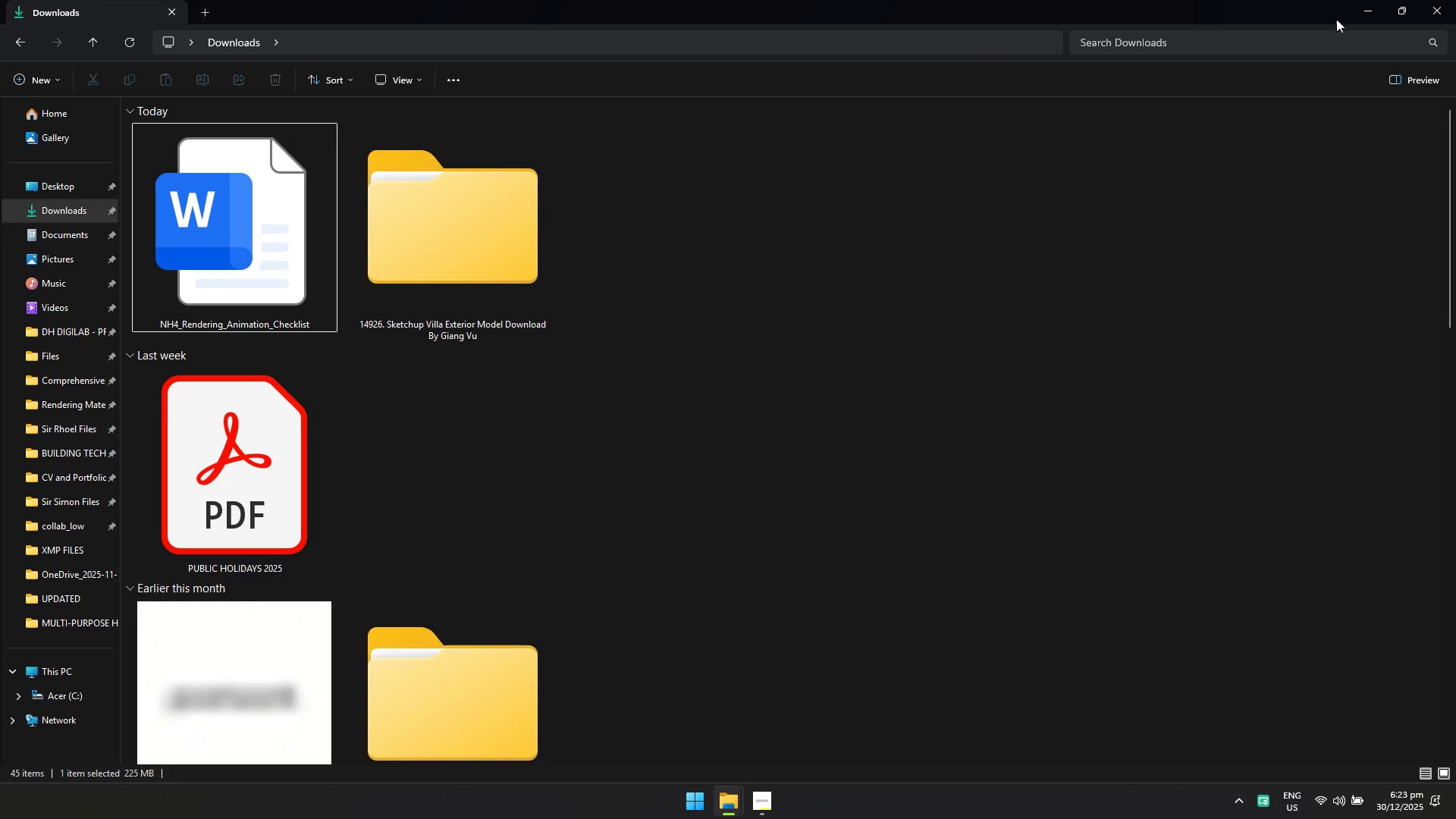 
left_click([1426, 0])